 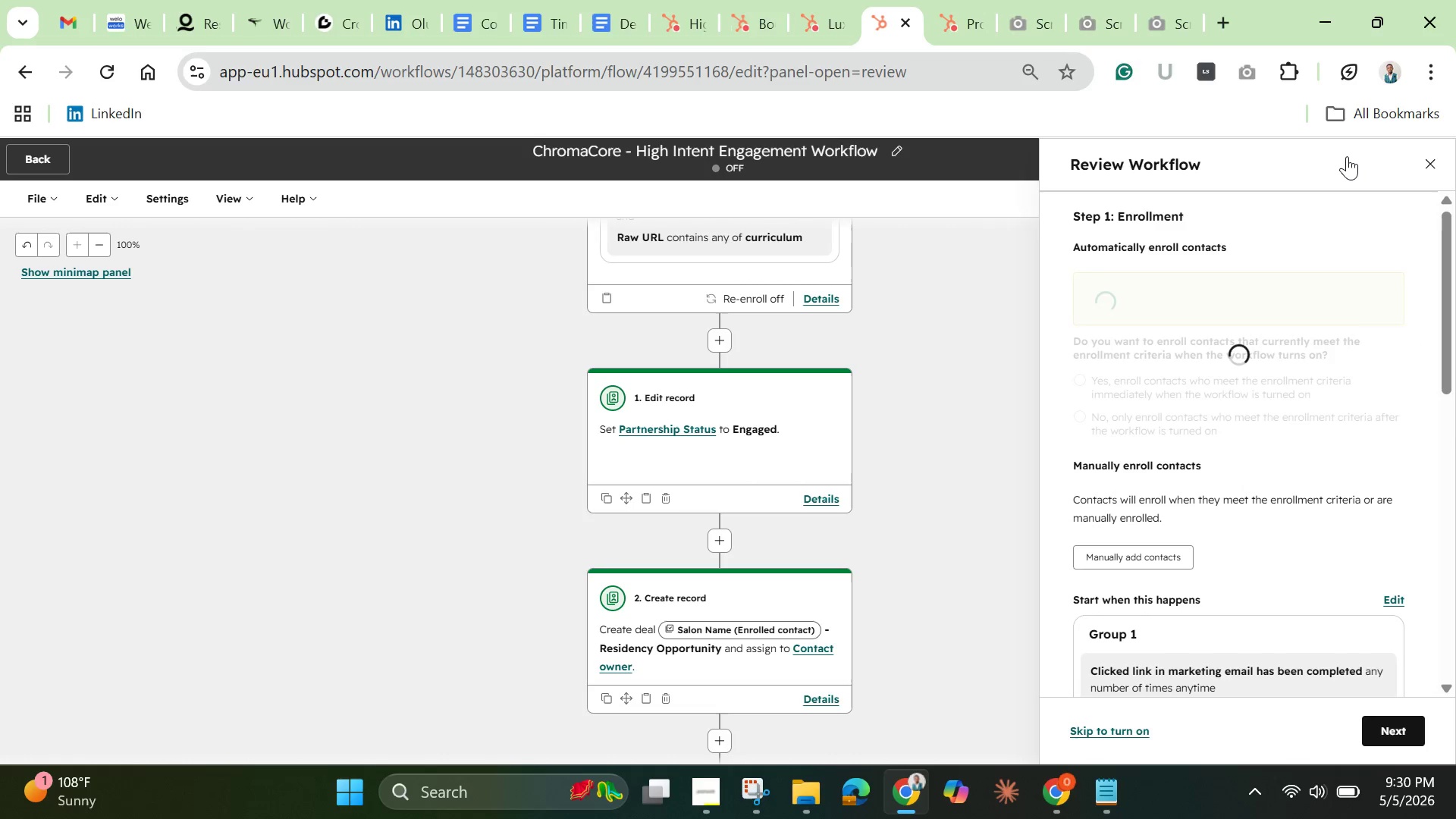 
scroll: coordinate [1166, 564], scroll_direction: down, amount: 4.0
 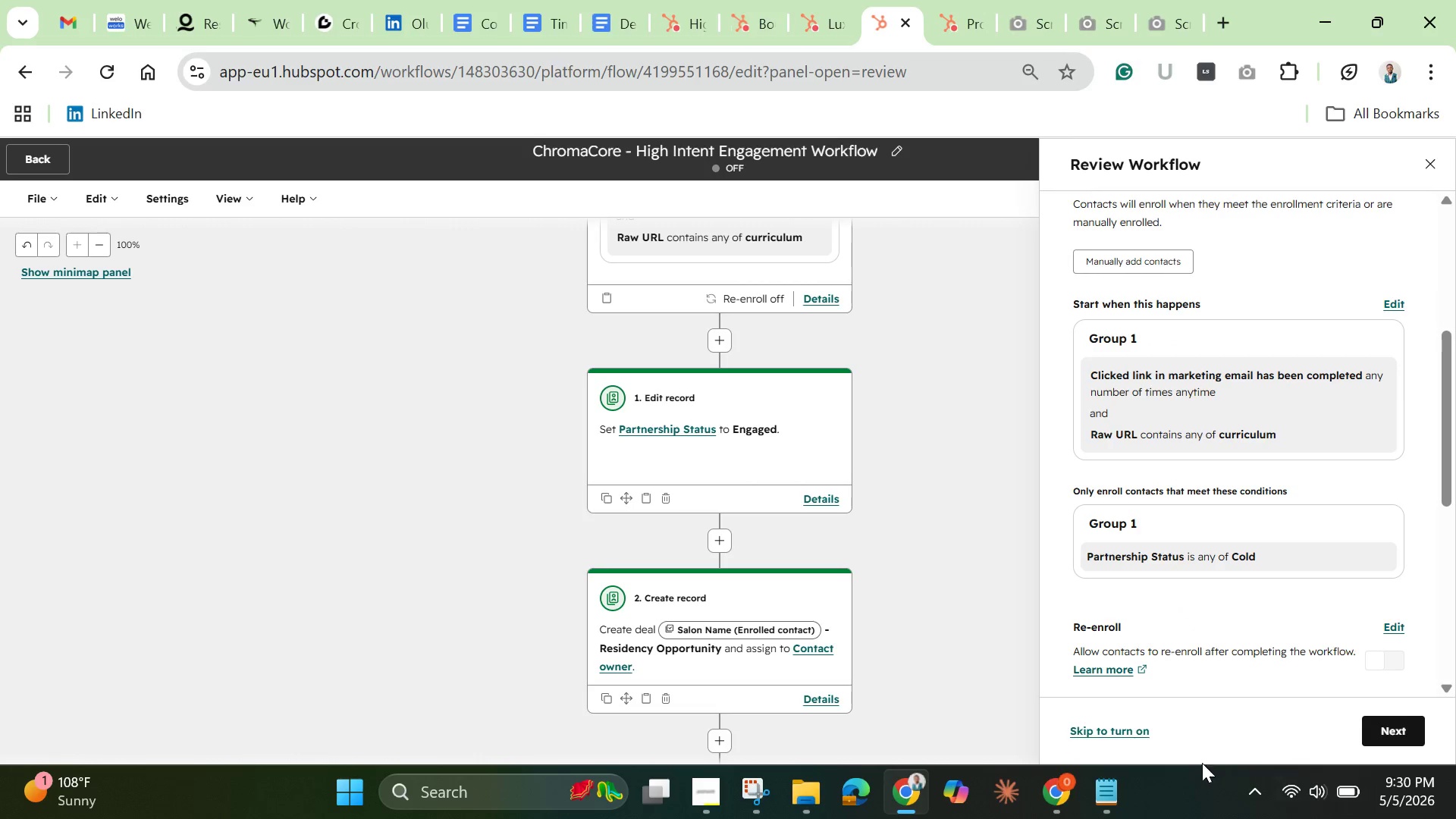 
left_click([1134, 735])
 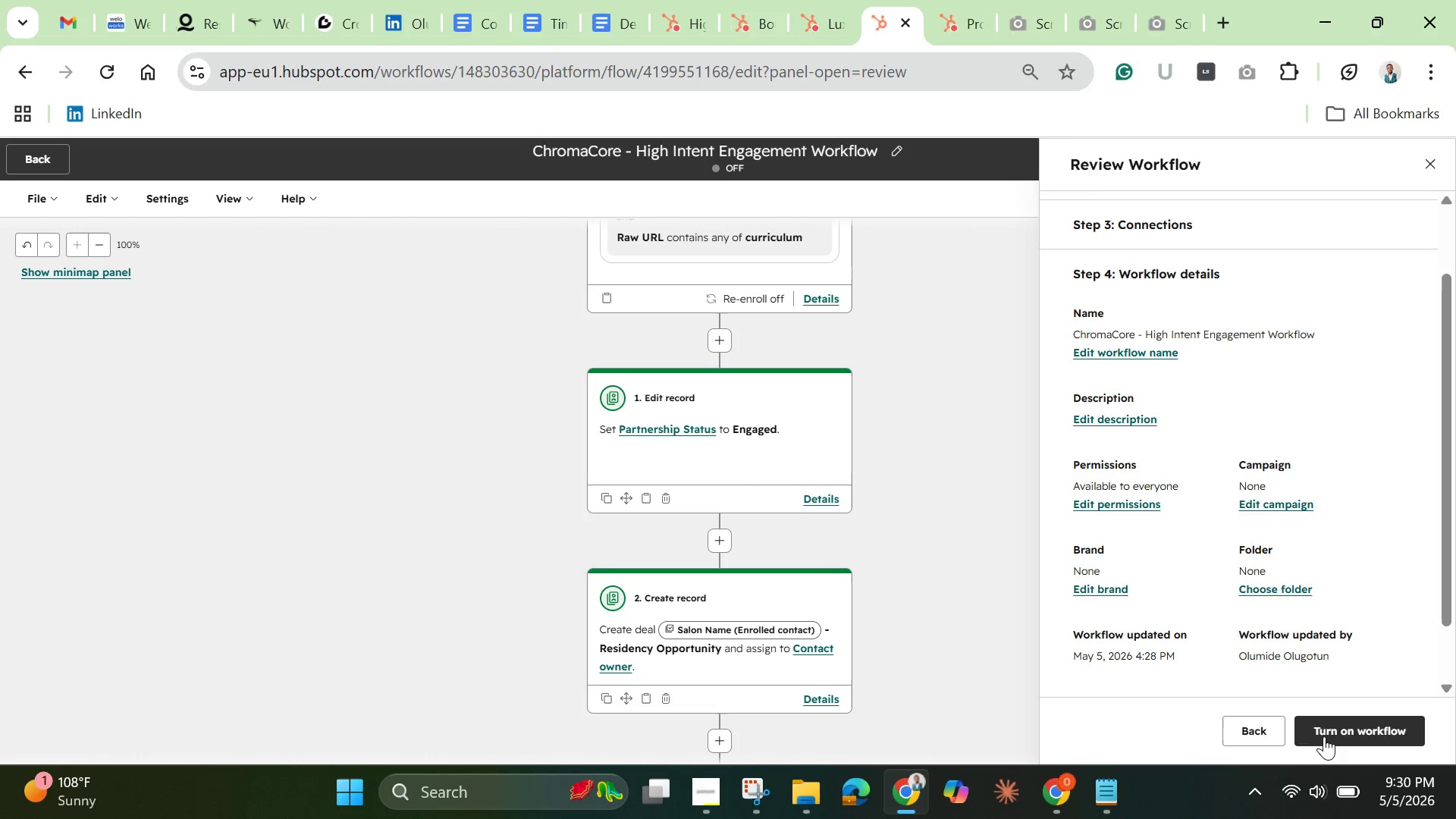 
left_click([1338, 736])
 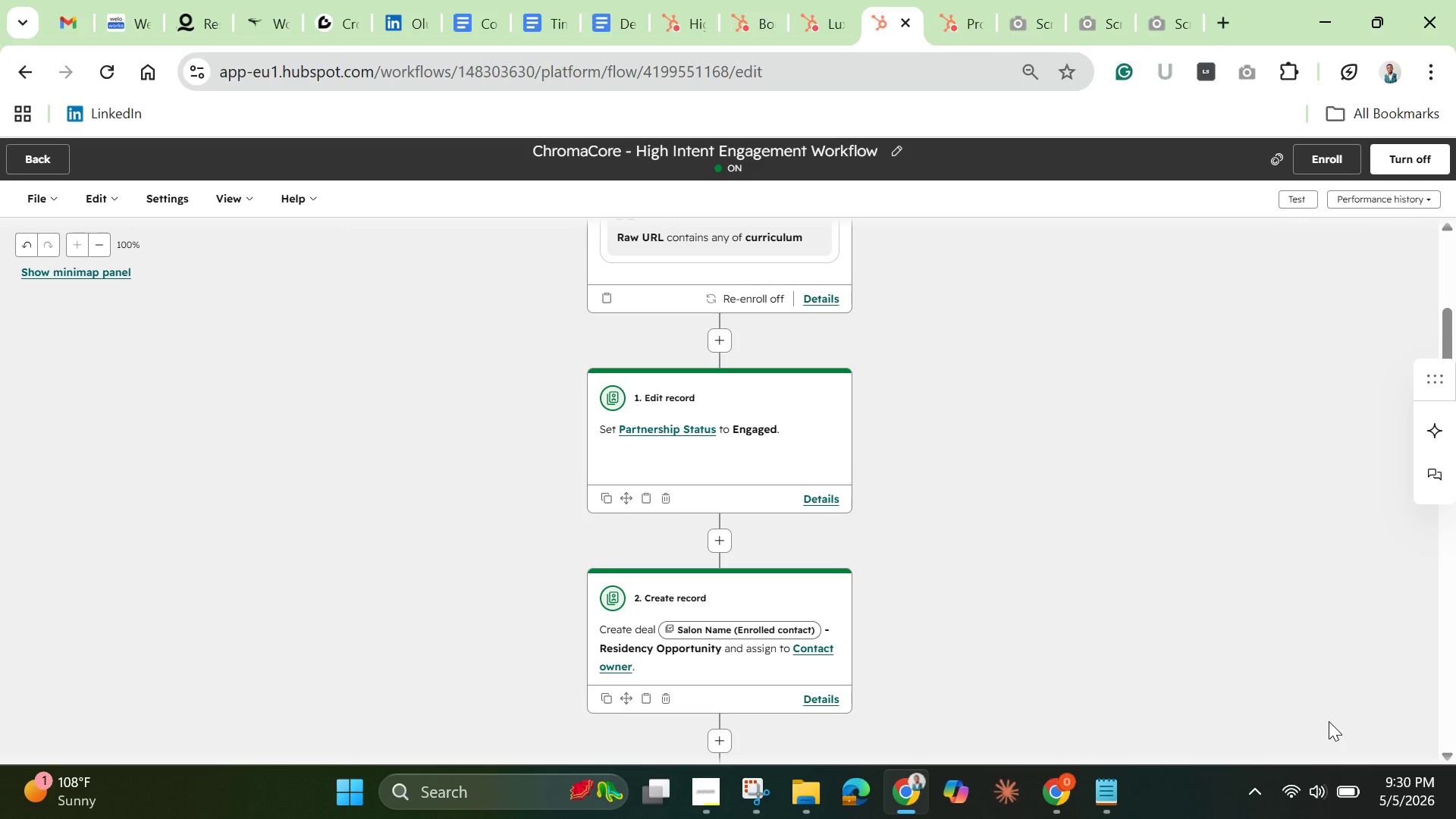 
wait(12.06)
 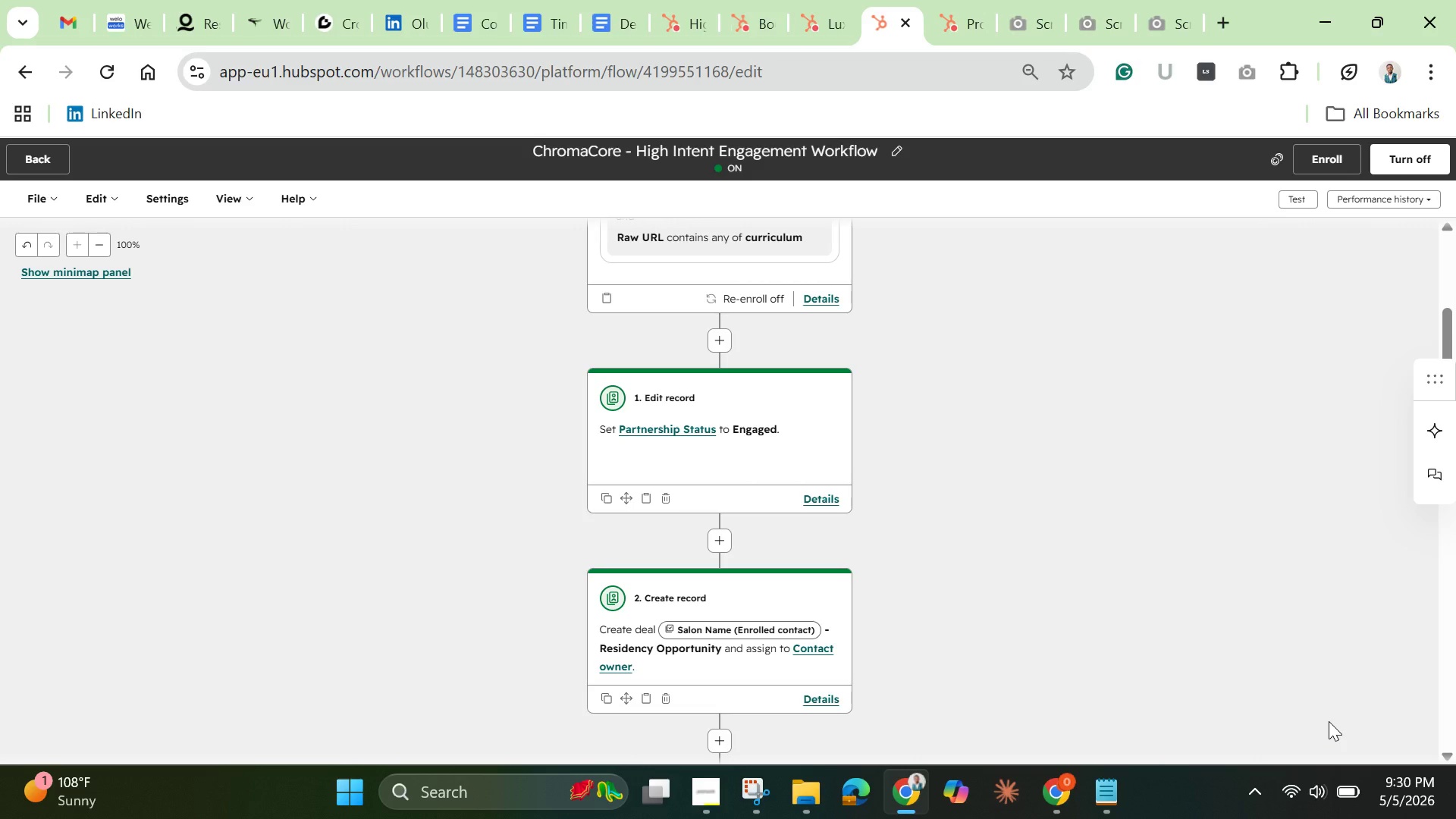 
scroll: coordinate [438, 431], scroll_direction: down, amount: 4.0
 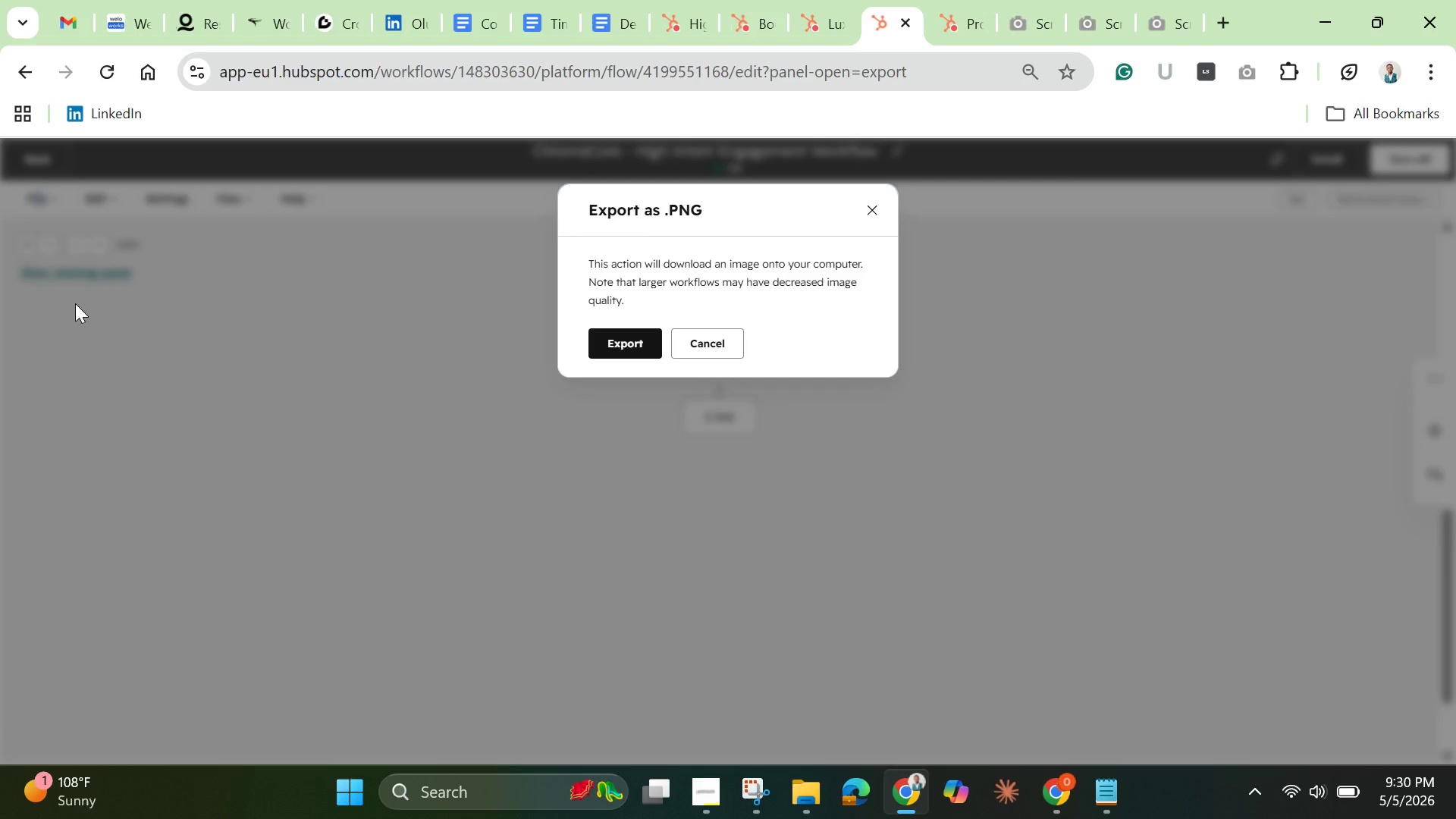 
wait(5.35)
 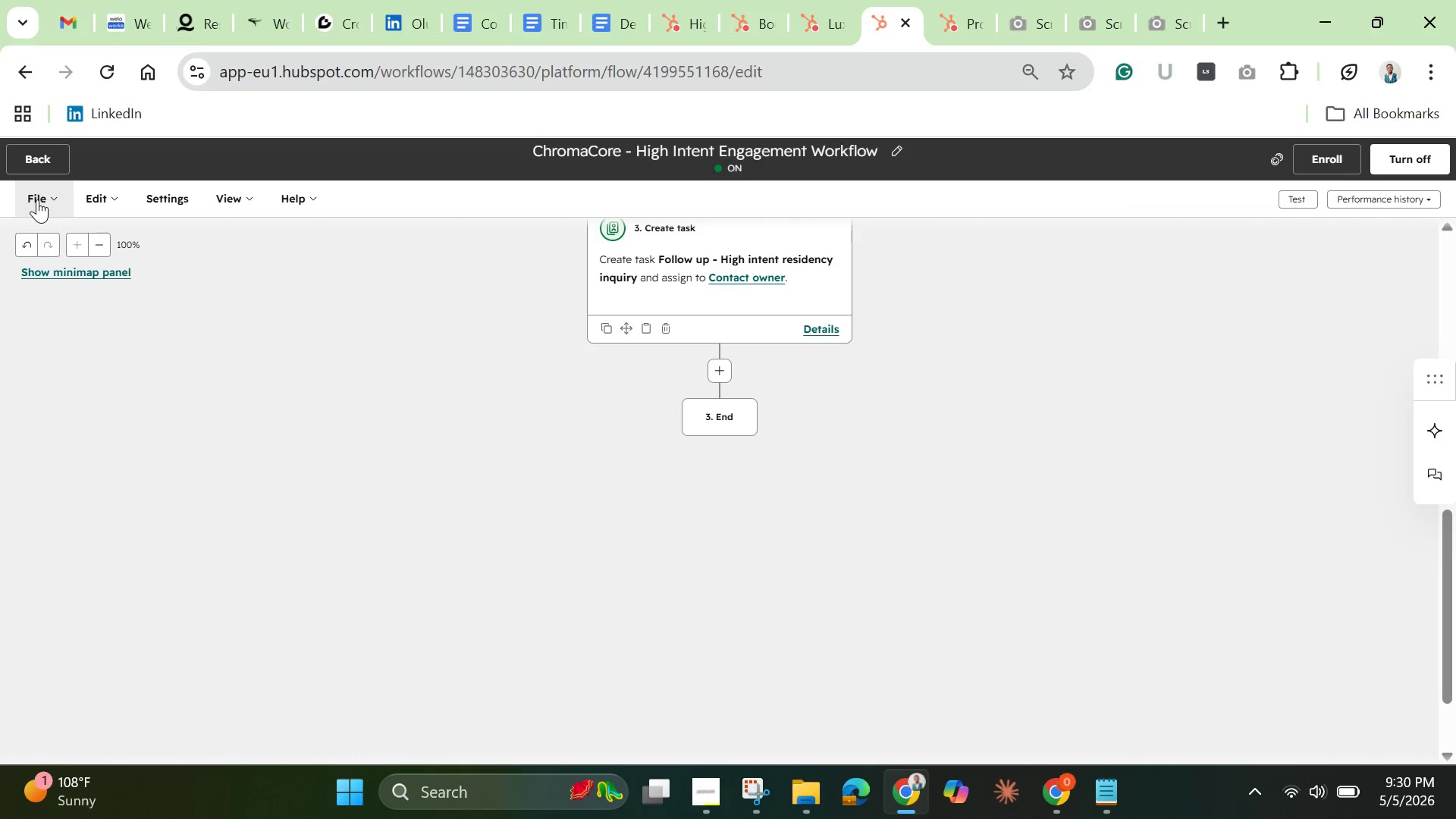 
left_click([617, 353])
 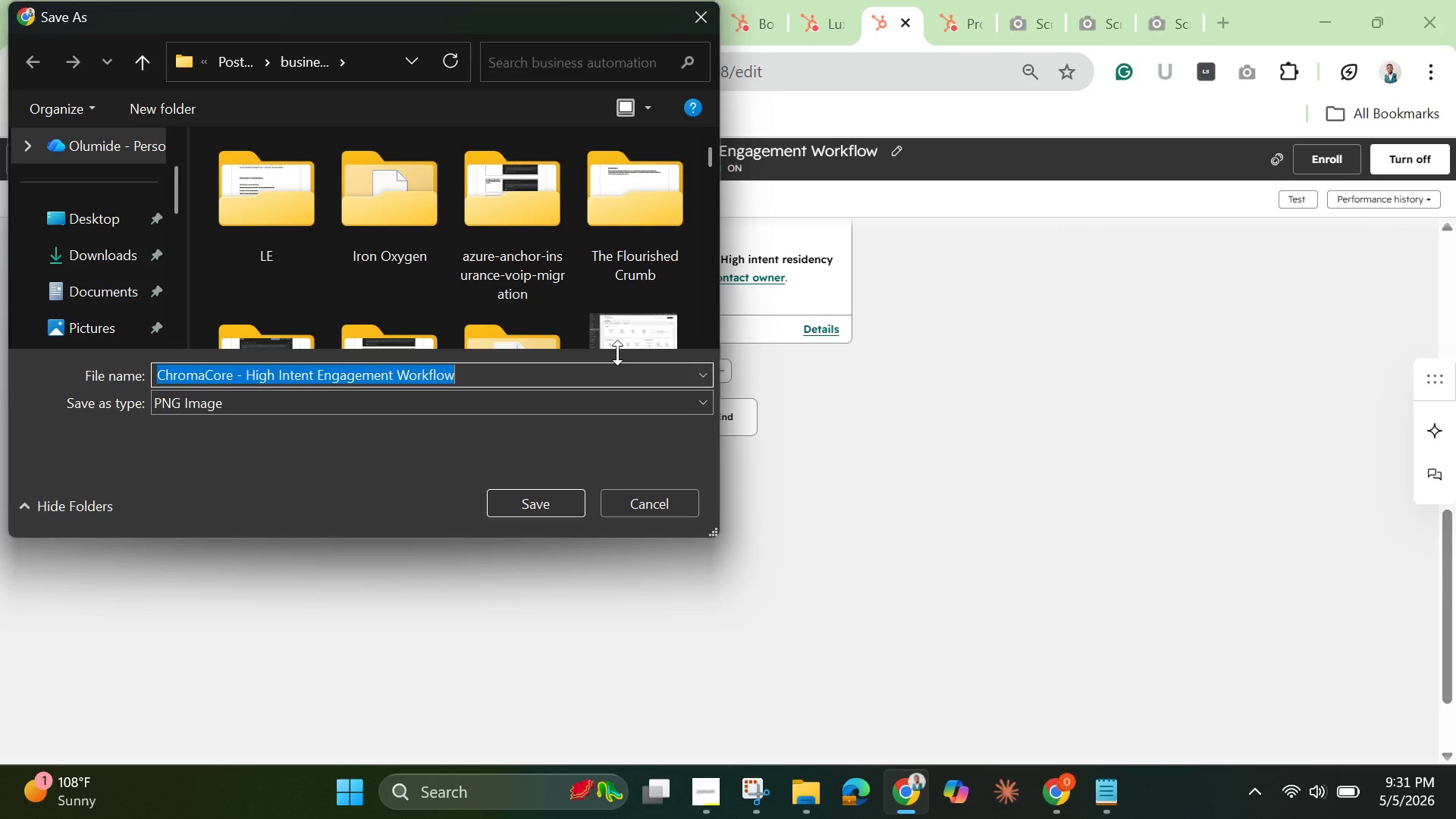 
wait(25.16)
 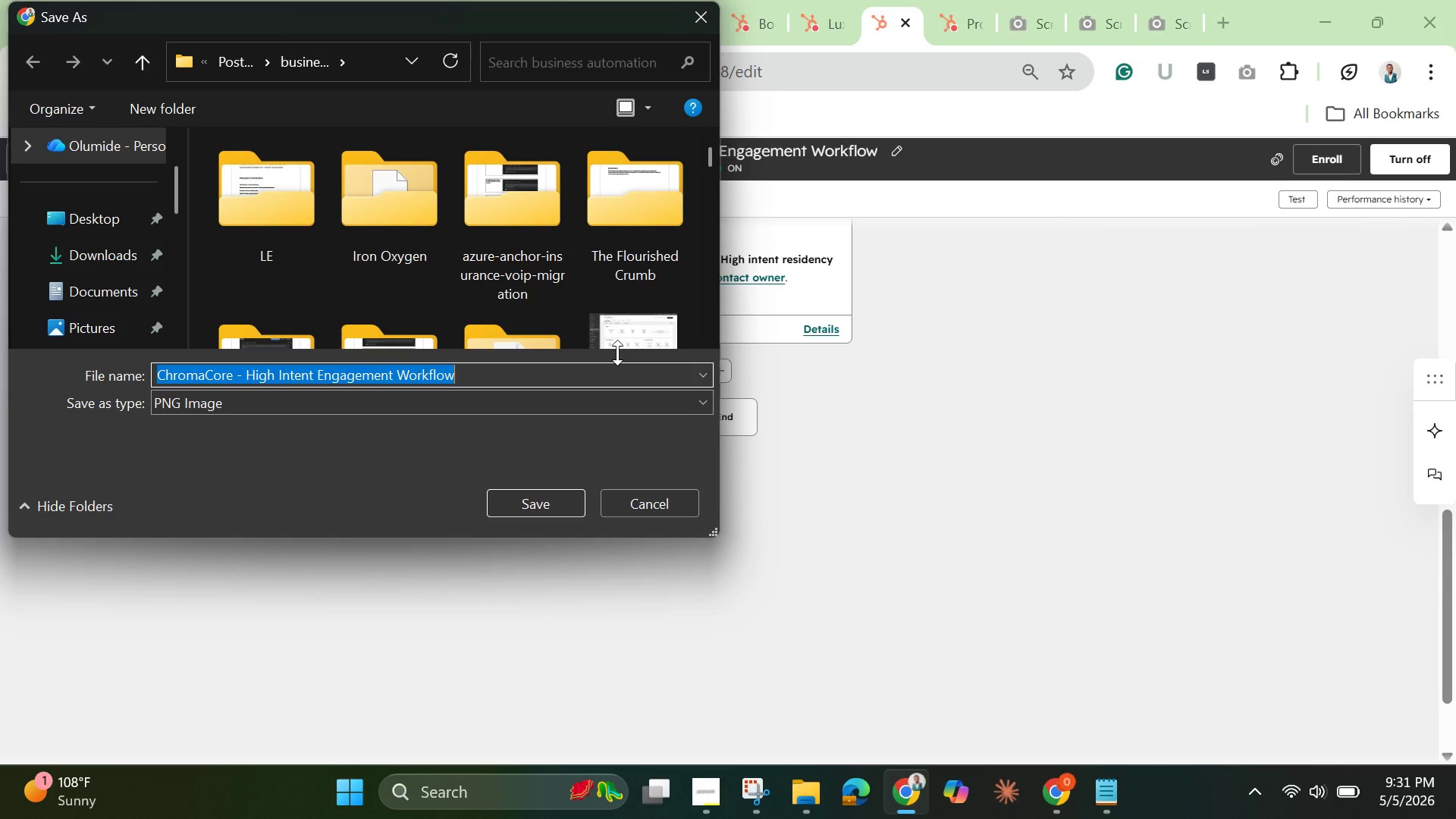 
left_click([530, 500])
 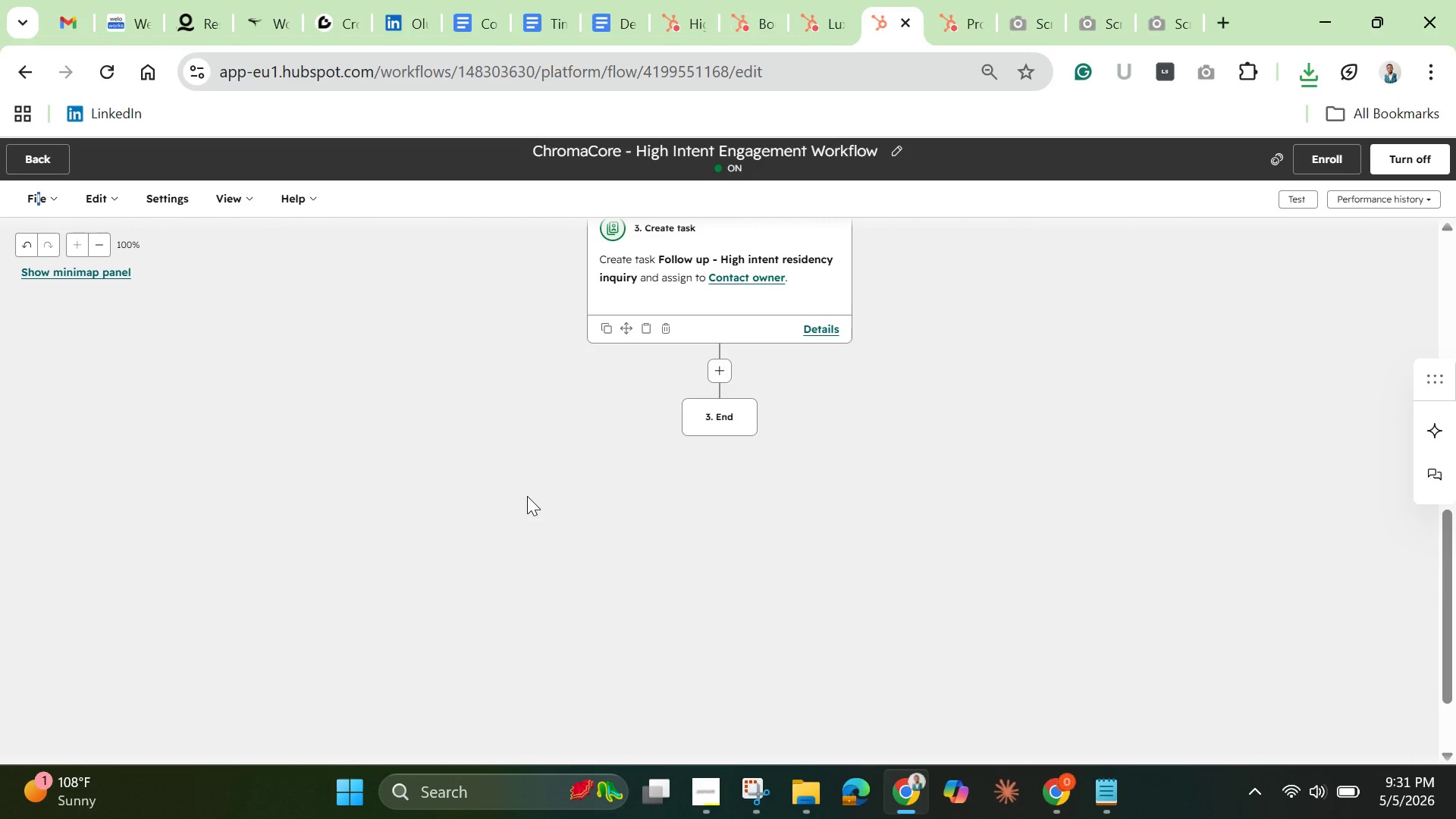 
wait(34.23)
 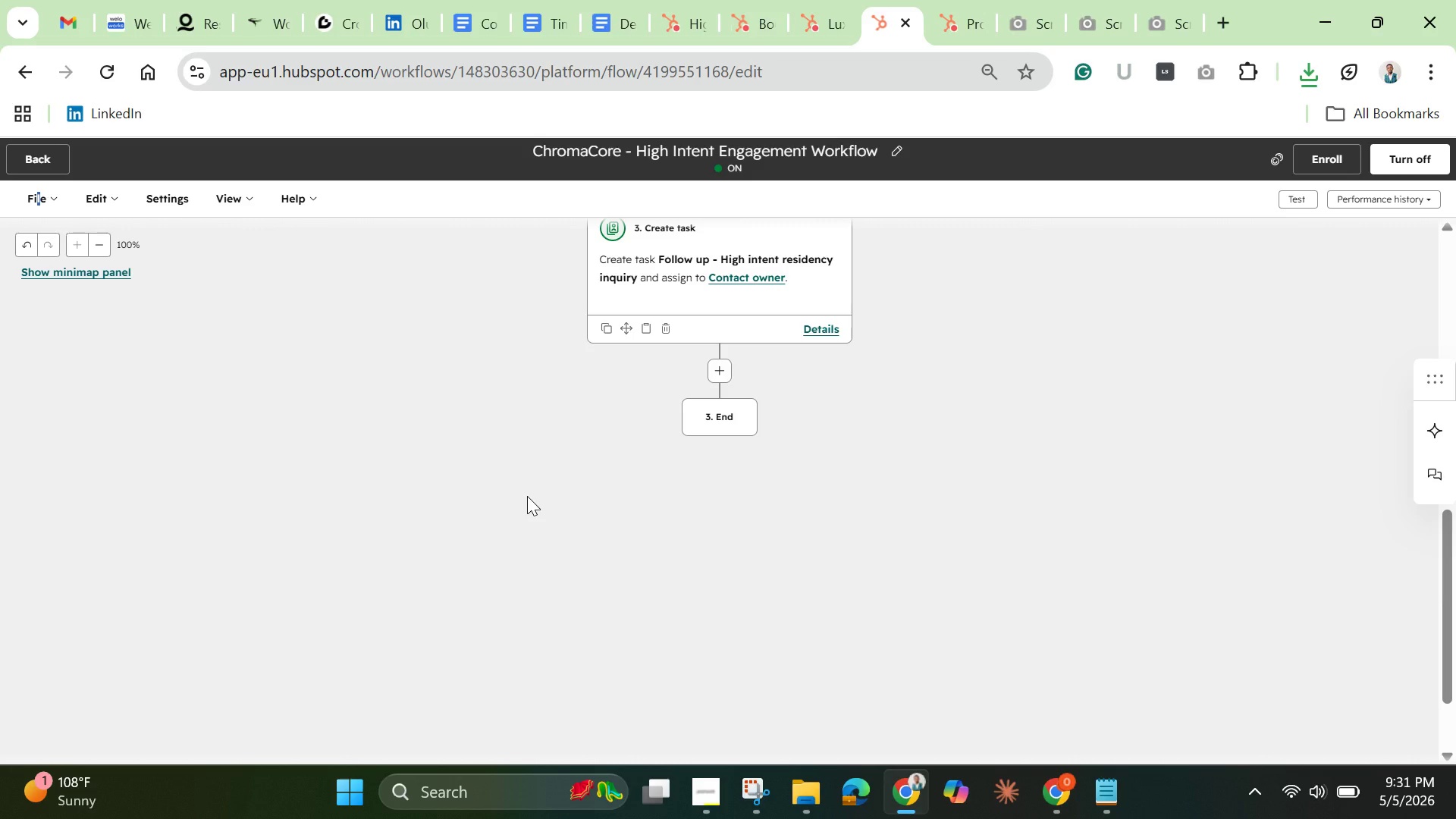 
left_click([39, 162])